 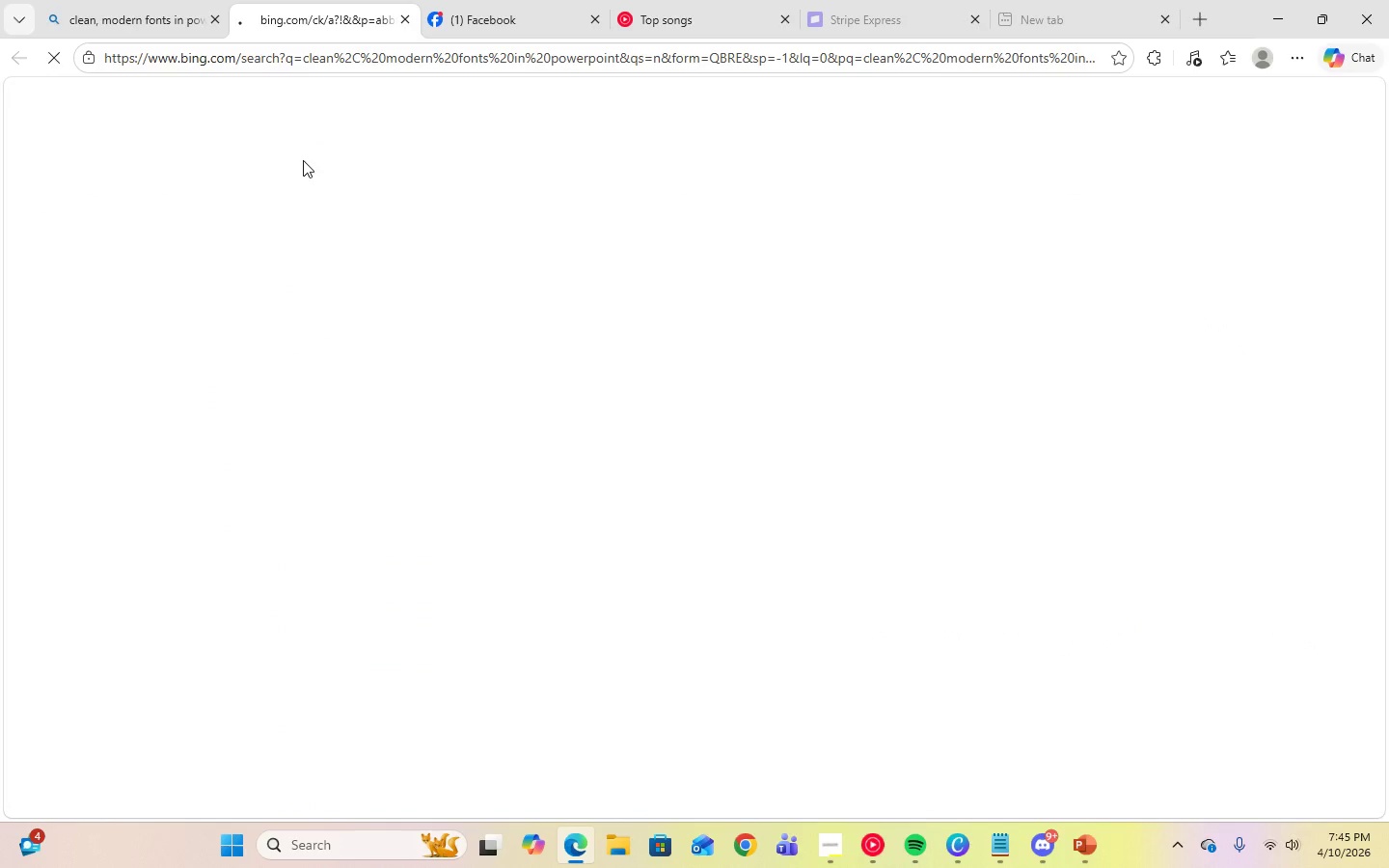 
type(difference between canva)
 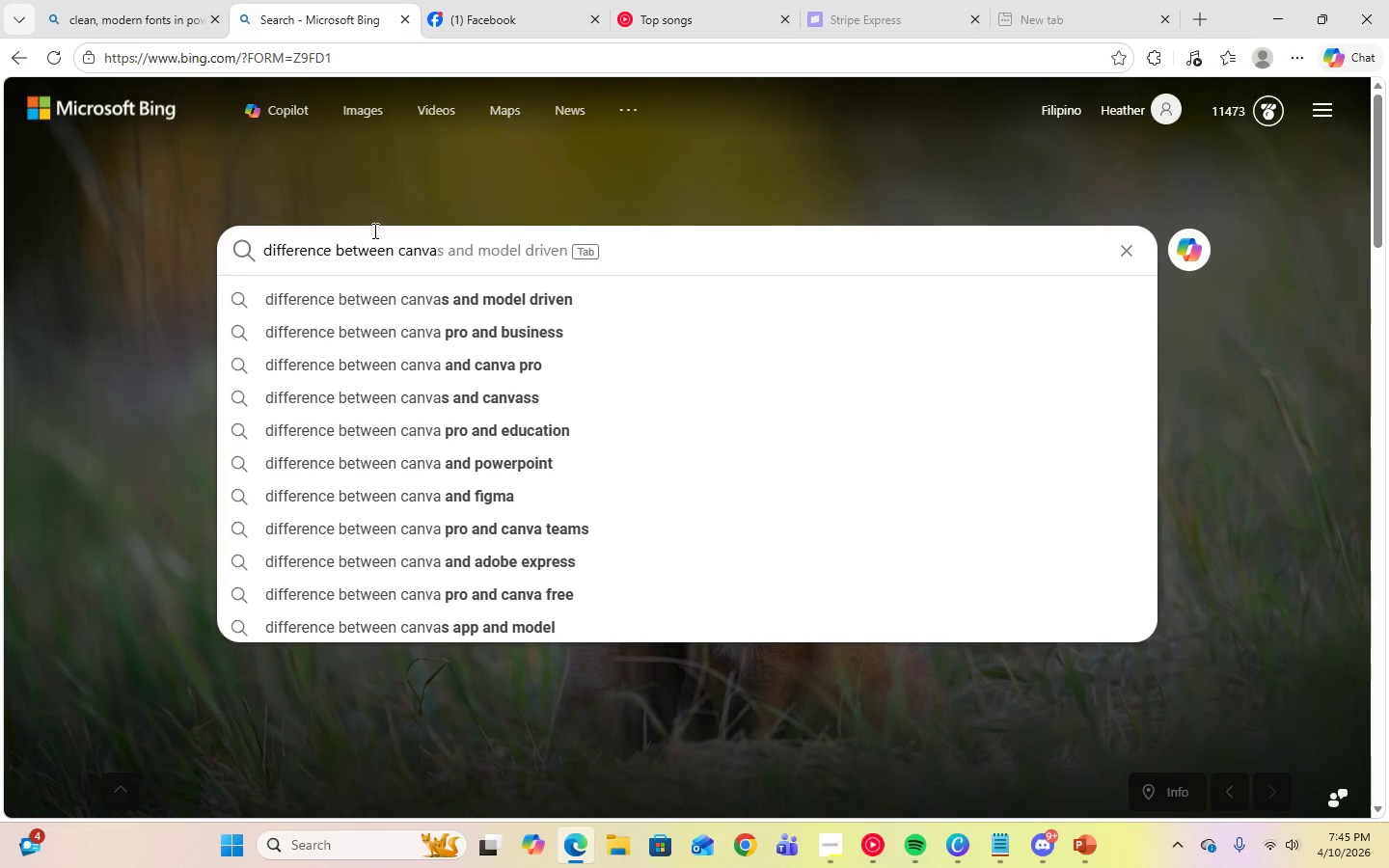 
left_click([396, 465])
 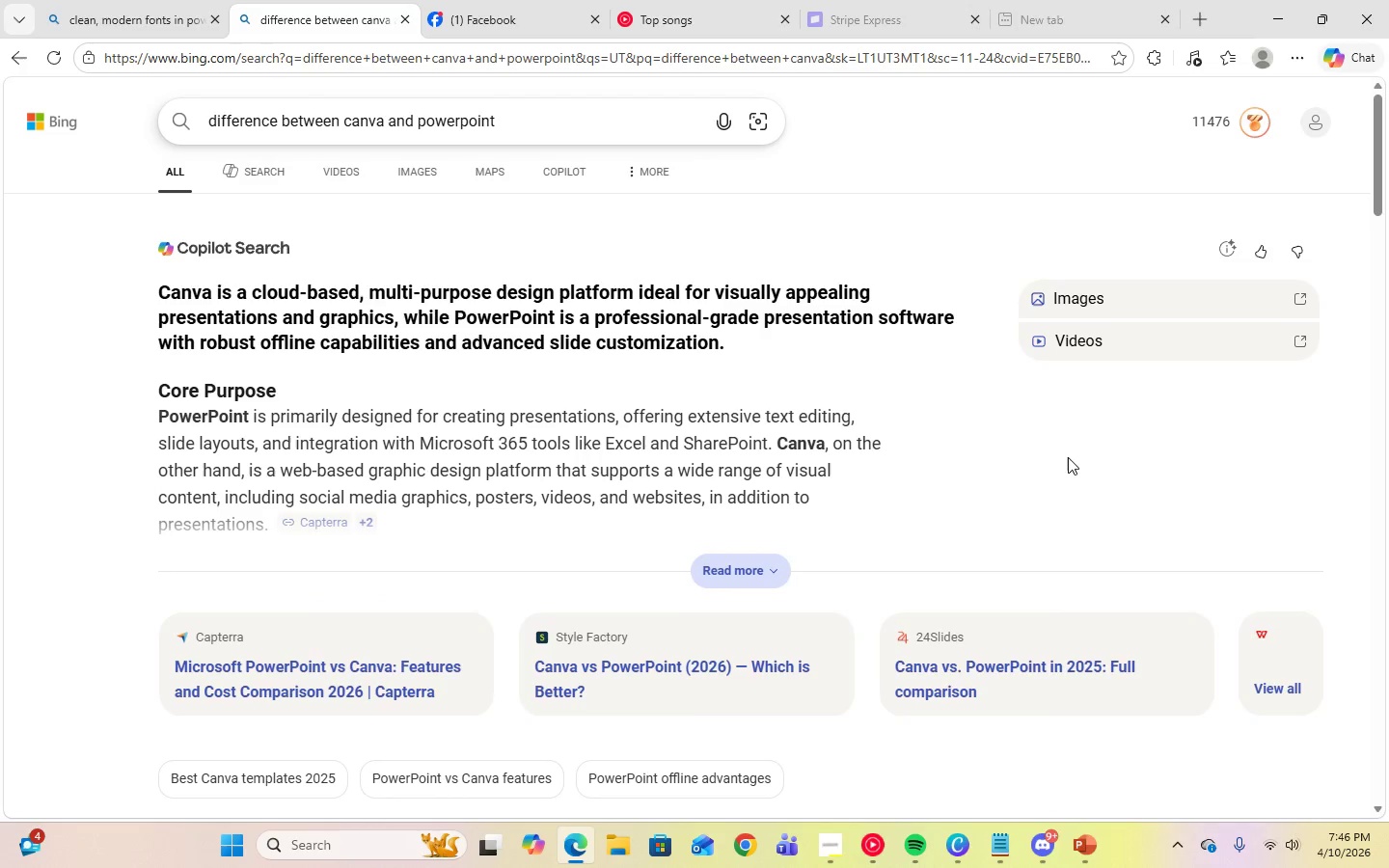 
wait(11.31)
 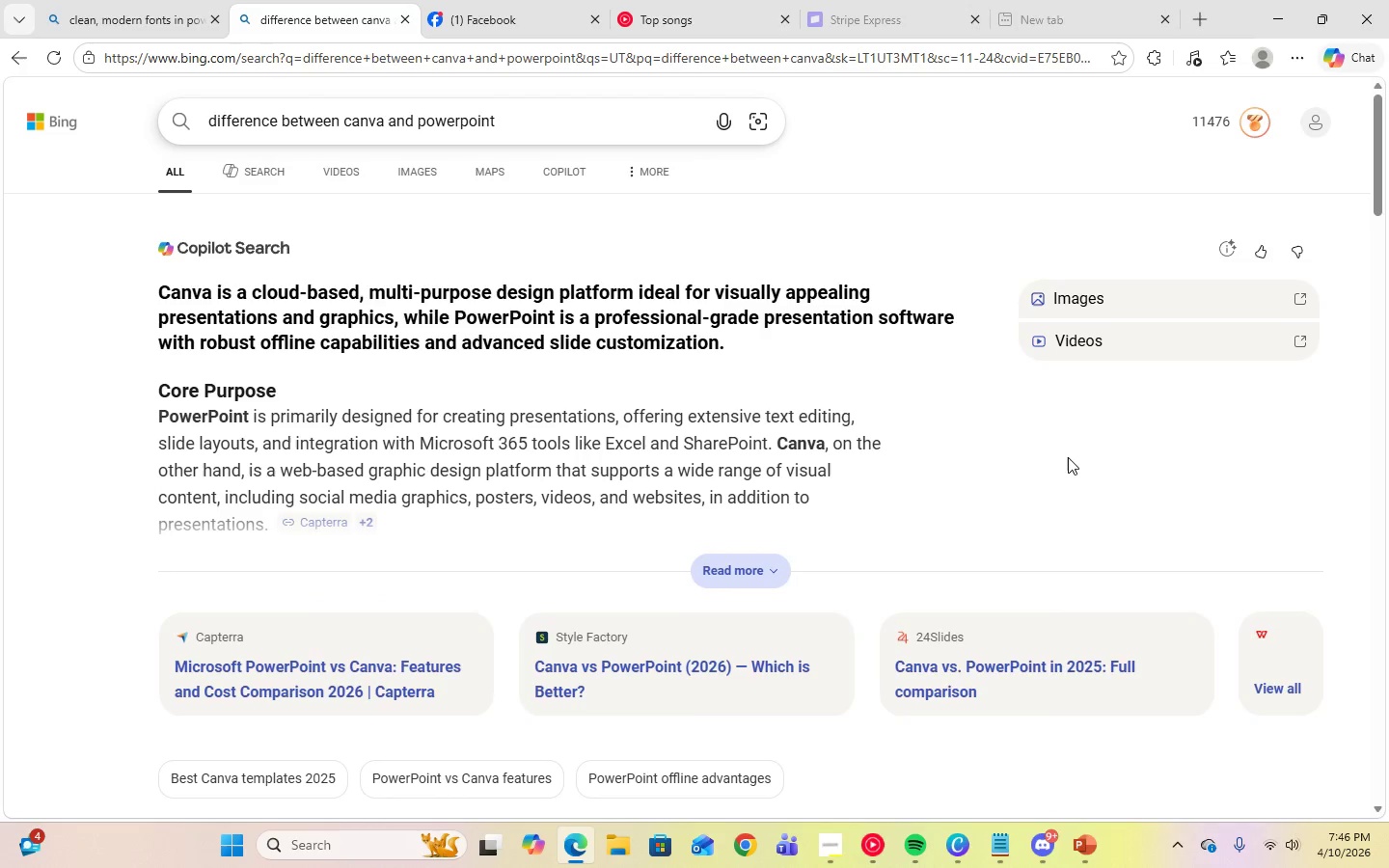 
left_click([741, 561])
 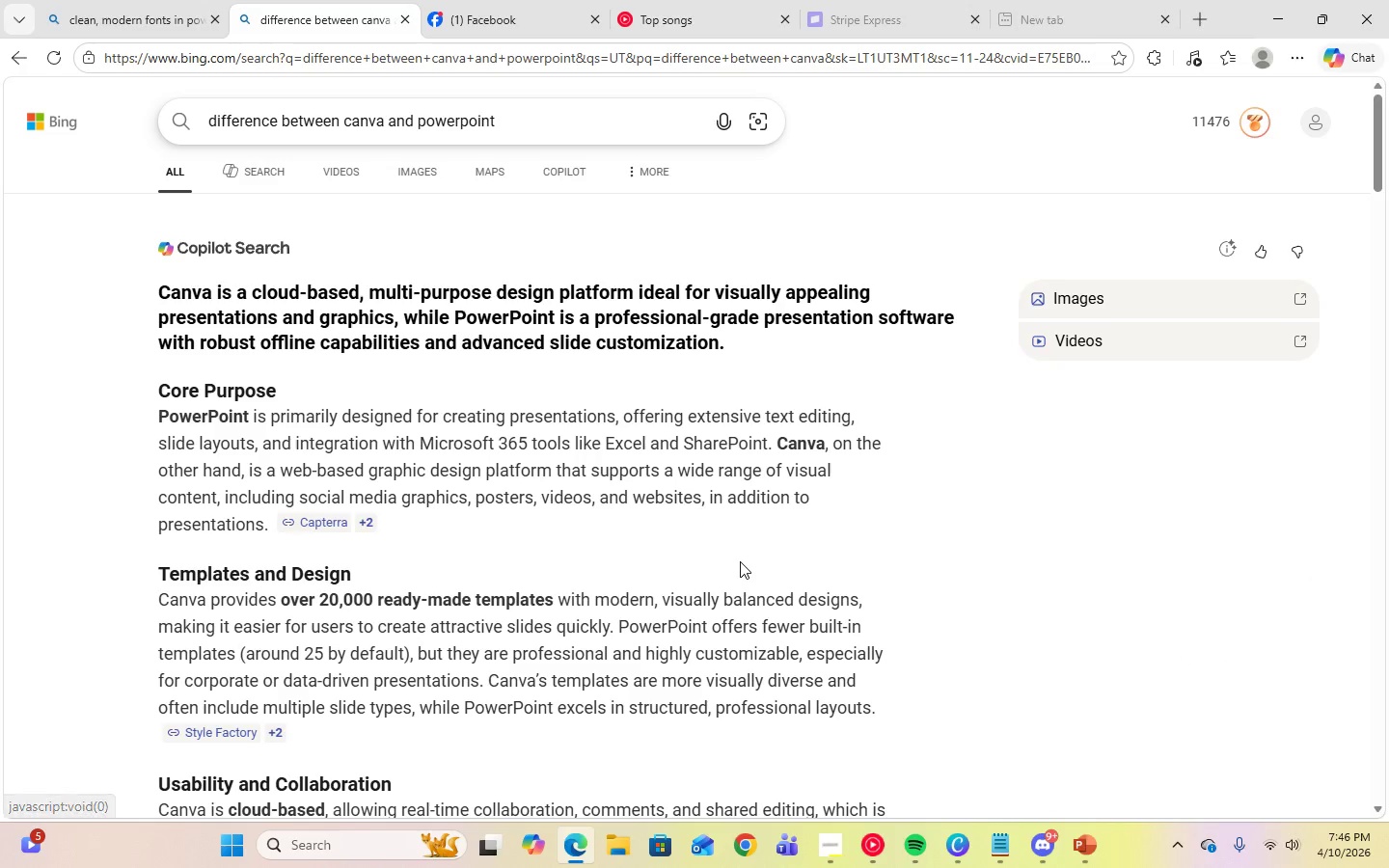 
scroll: coordinate [1252, 534], scroll_direction: down, amount: 7.0
 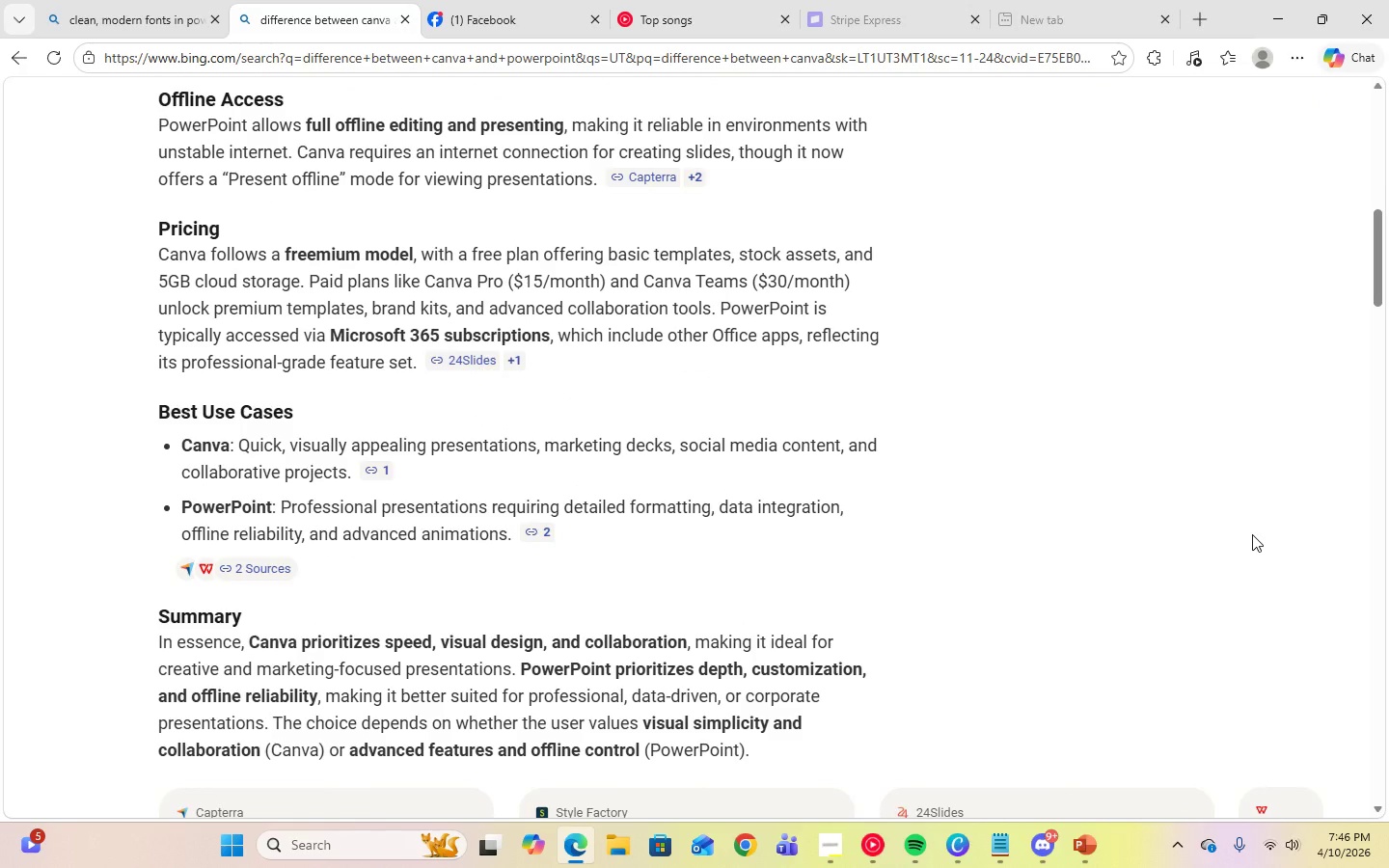 
scroll: coordinate [776, 357], scroll_direction: up, amount: 11.0
 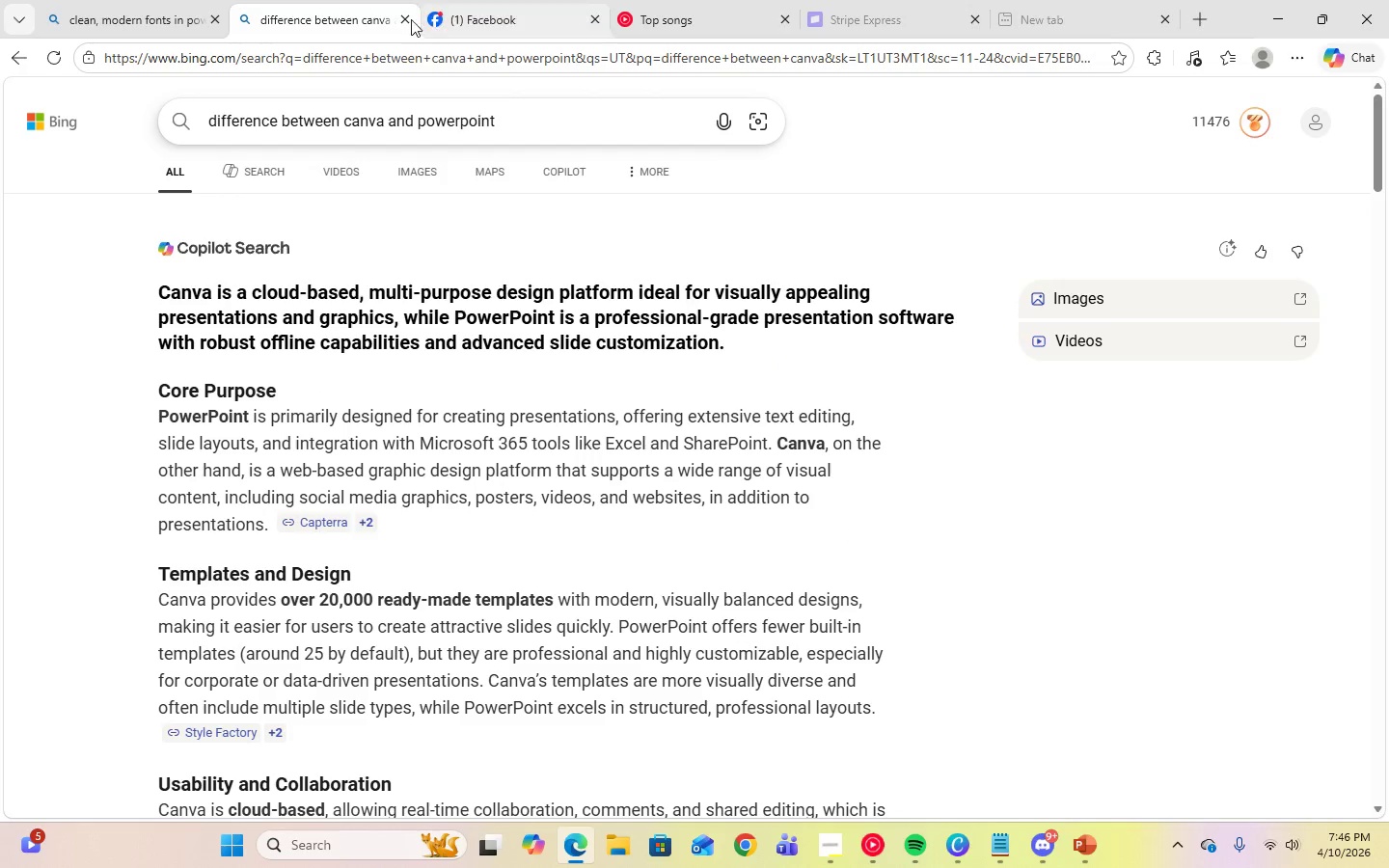 
left_click([403, 17])
 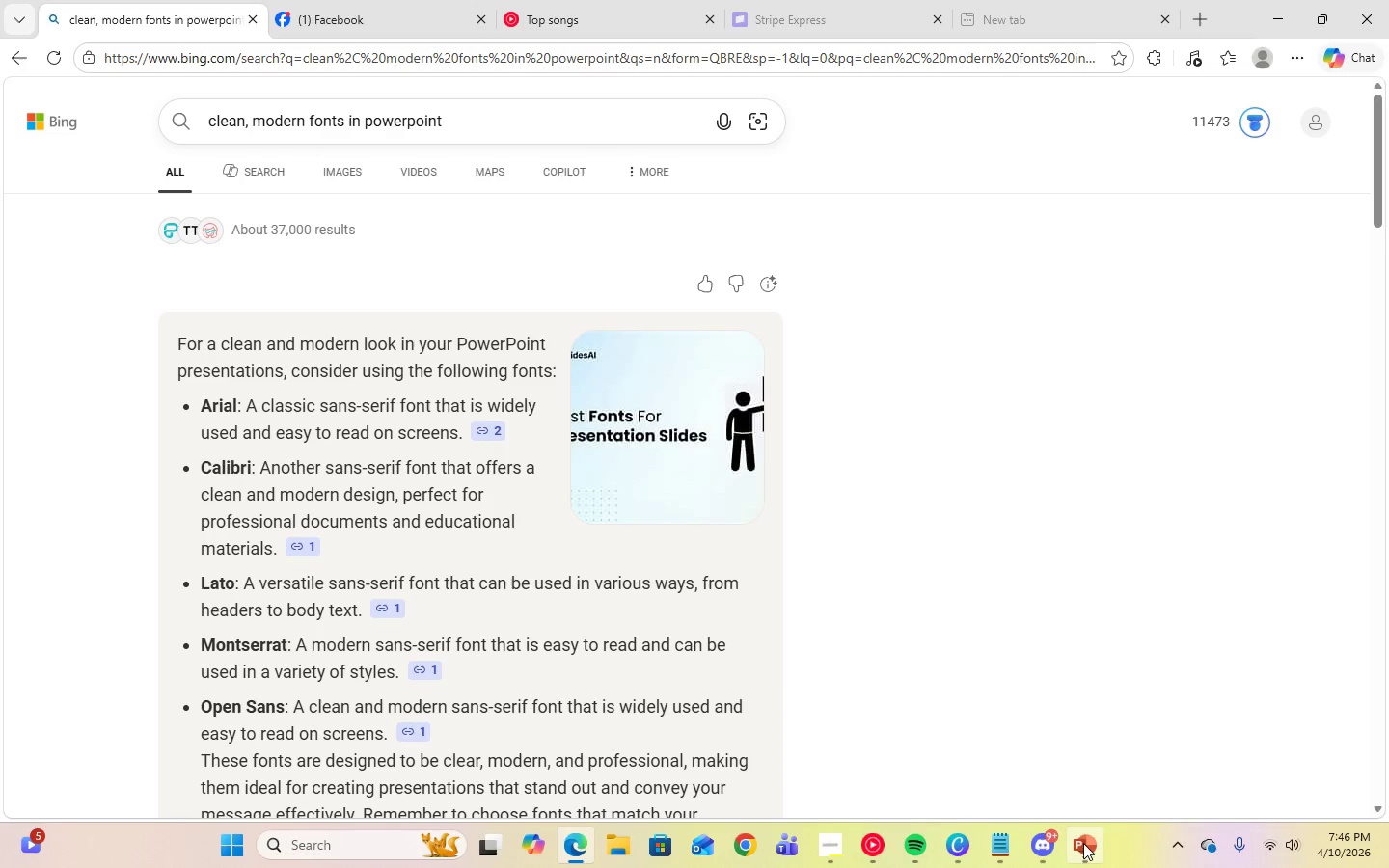 
left_click([1086, 850])
 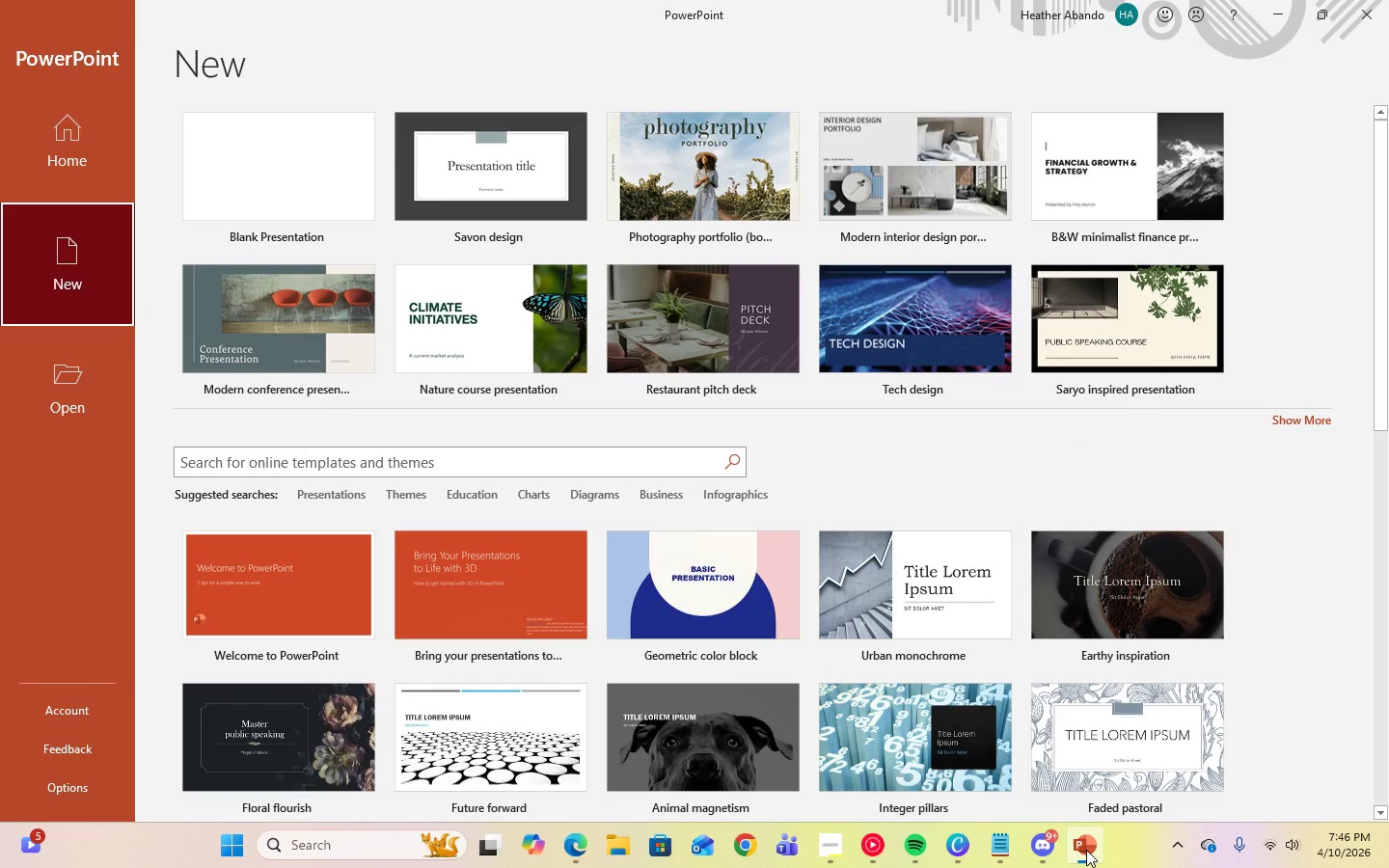 
left_click([1086, 850])
 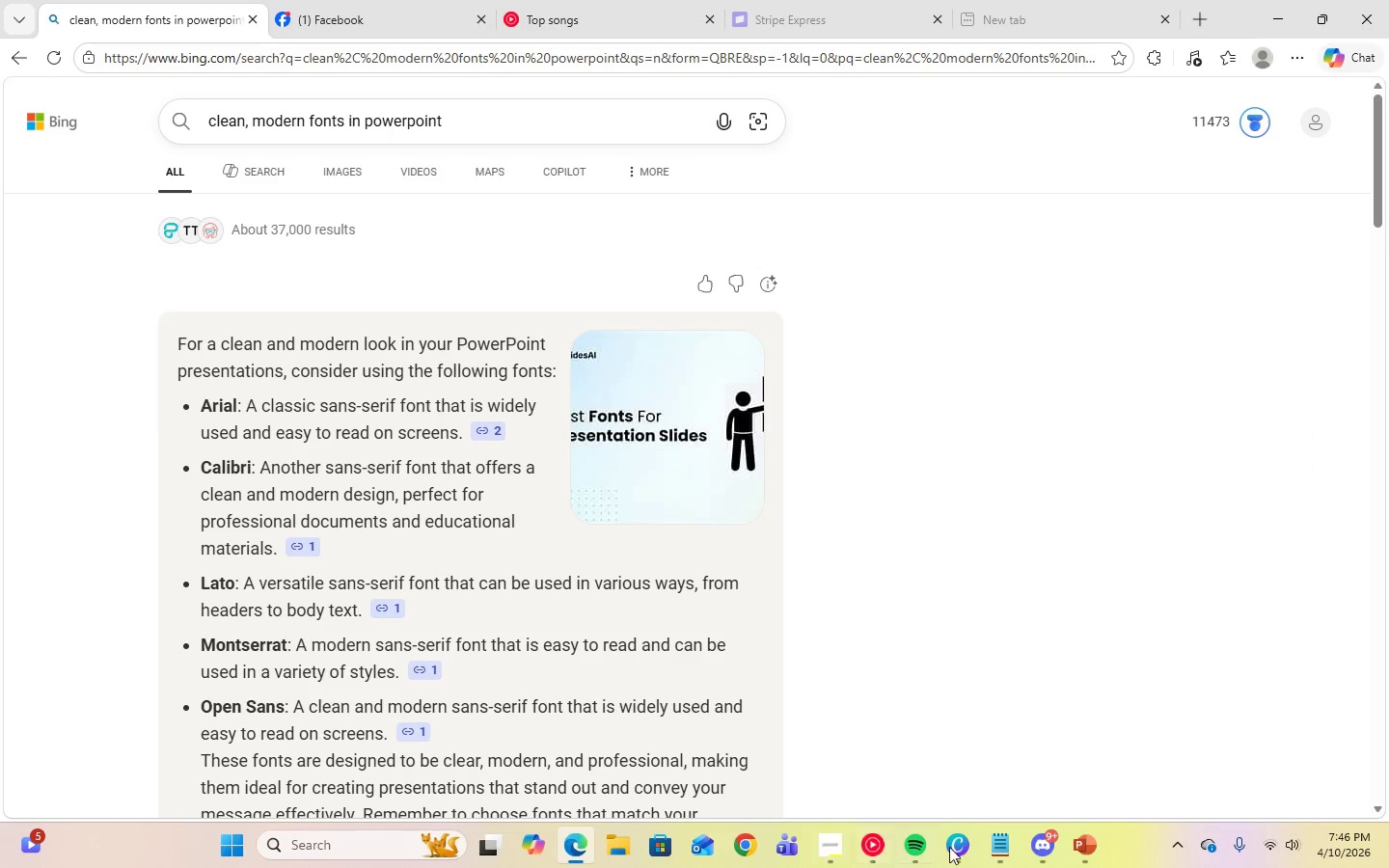 
left_click([961, 852])
 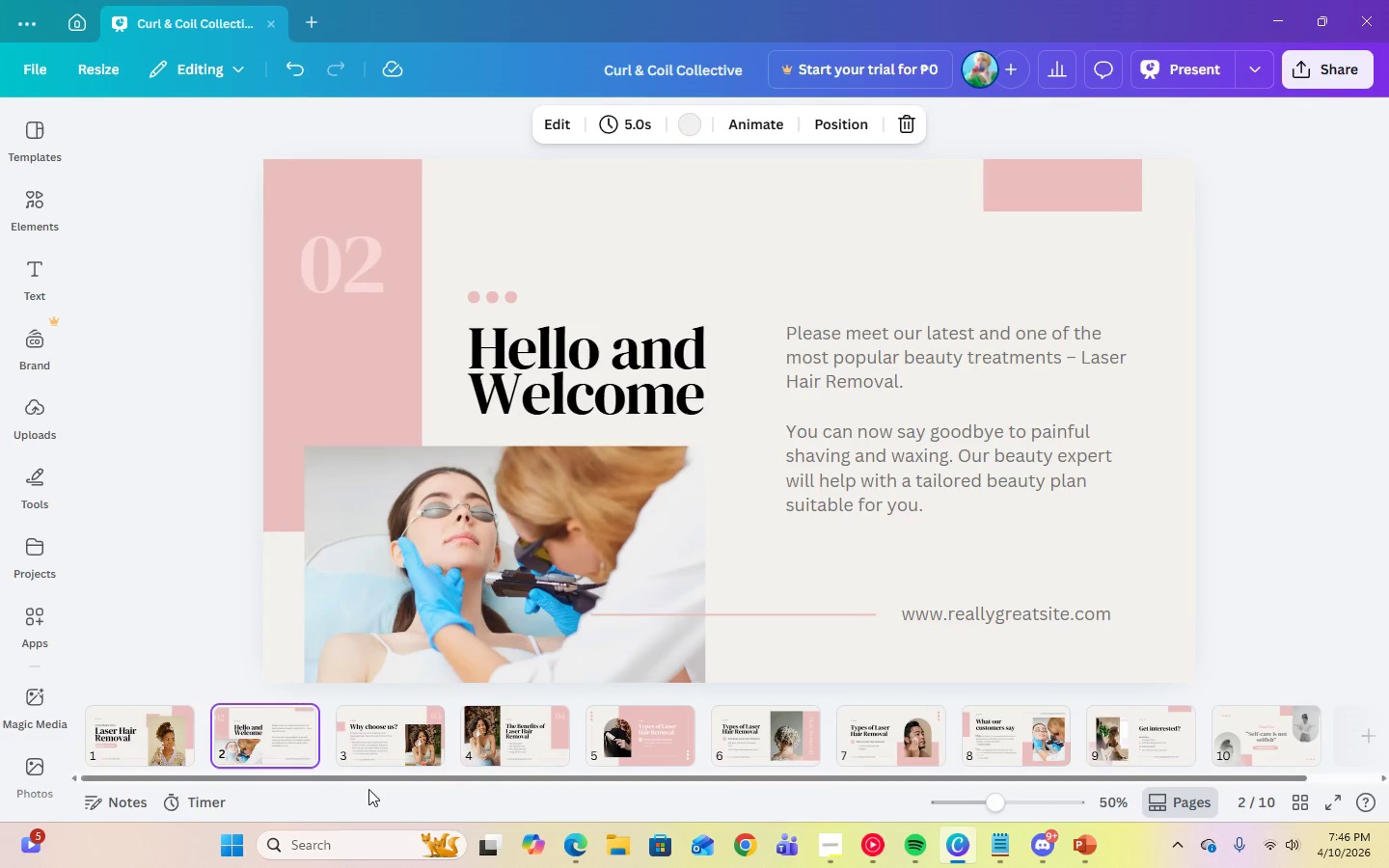 
left_click([136, 749])
 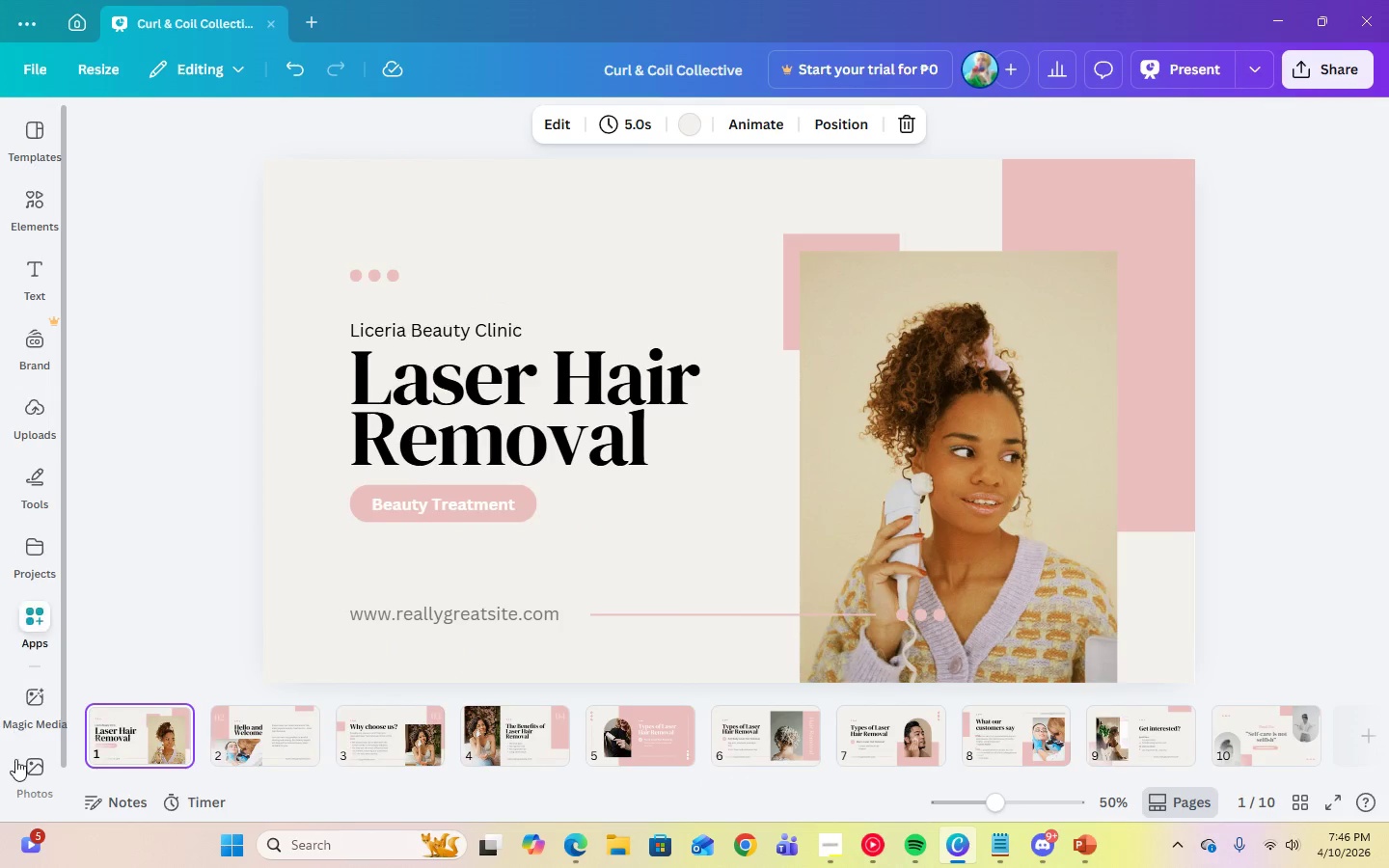 
left_click([26, 766])
 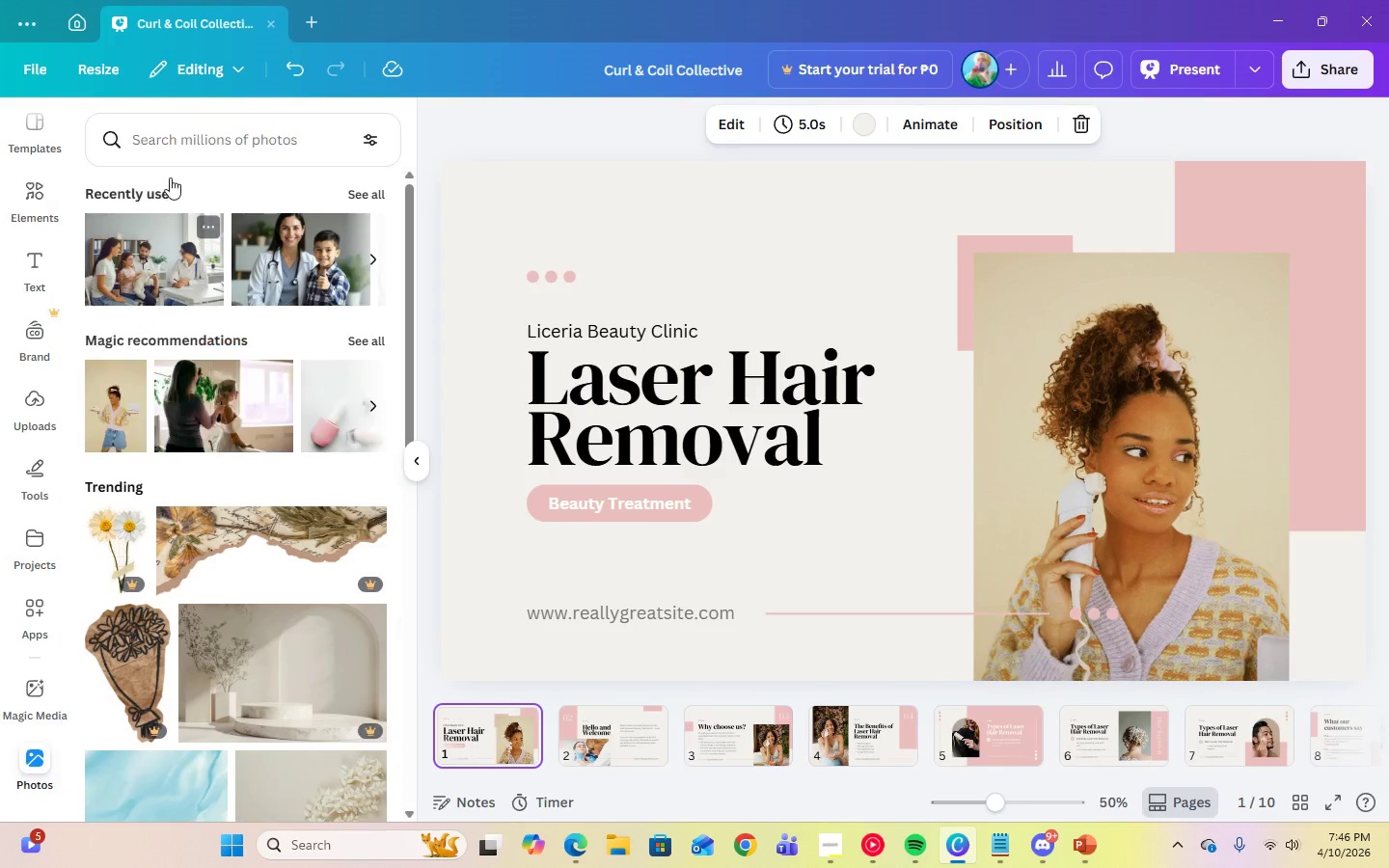 
left_click([177, 137])
 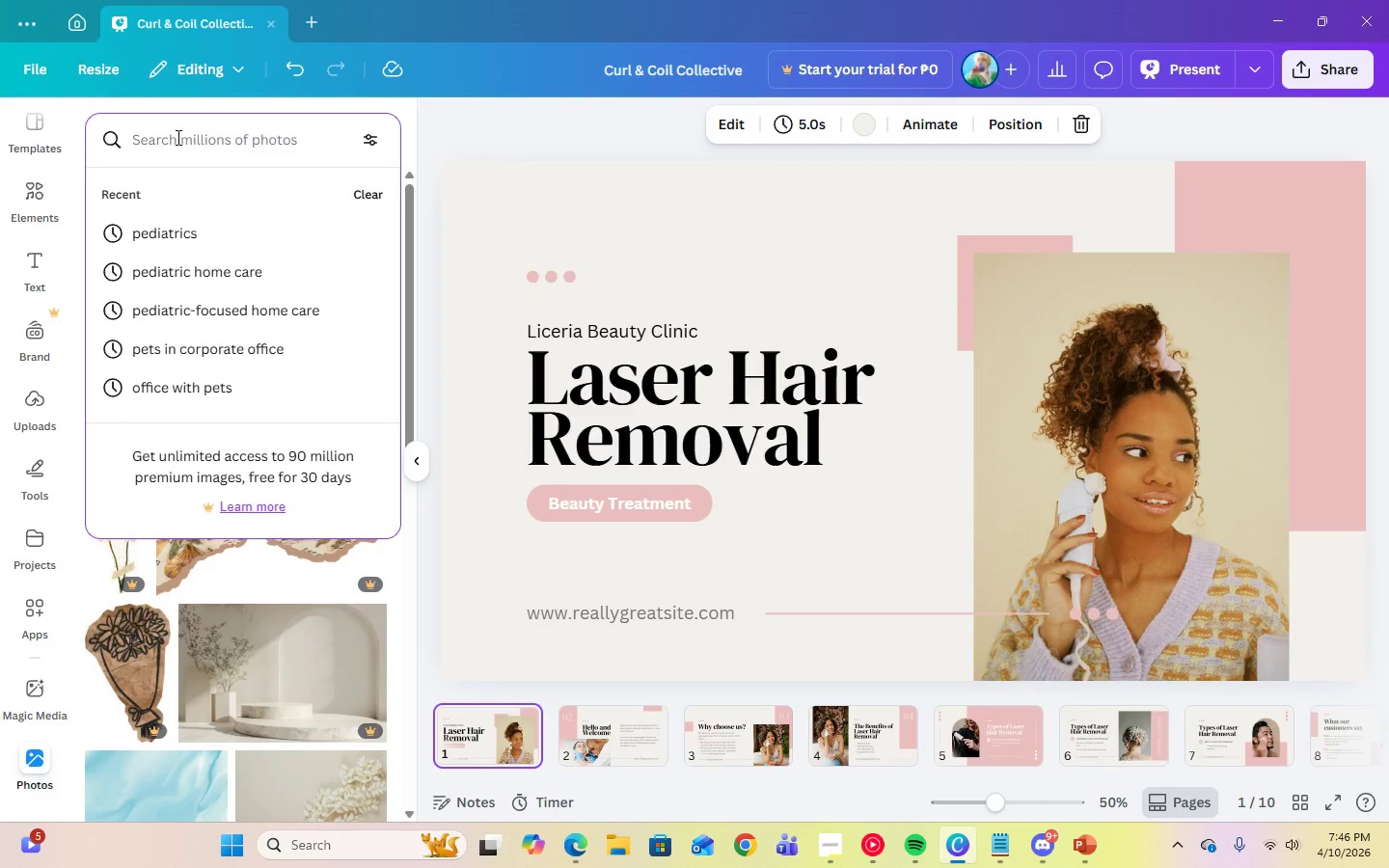 
key(Control+V)
 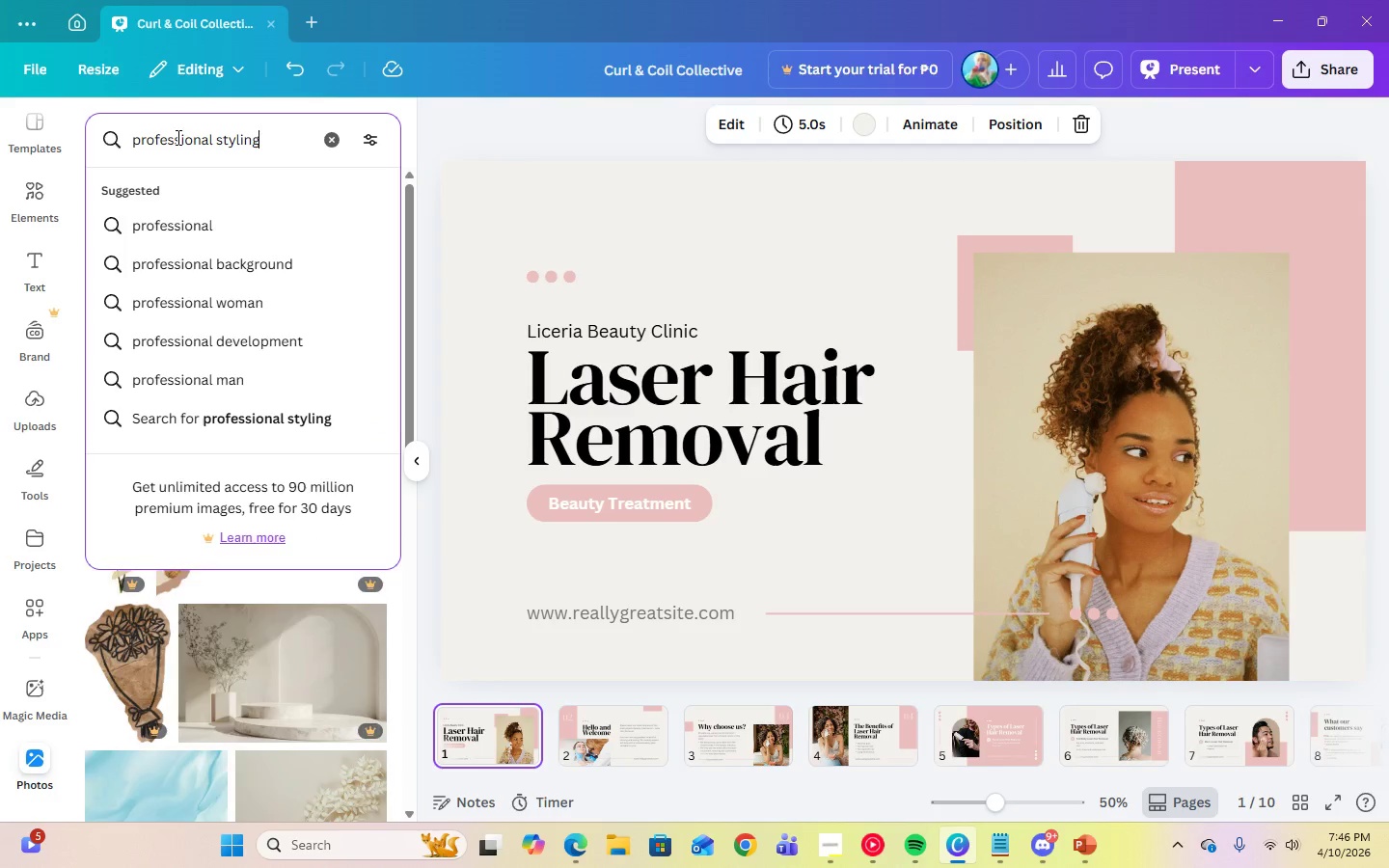 
key(Enter)
 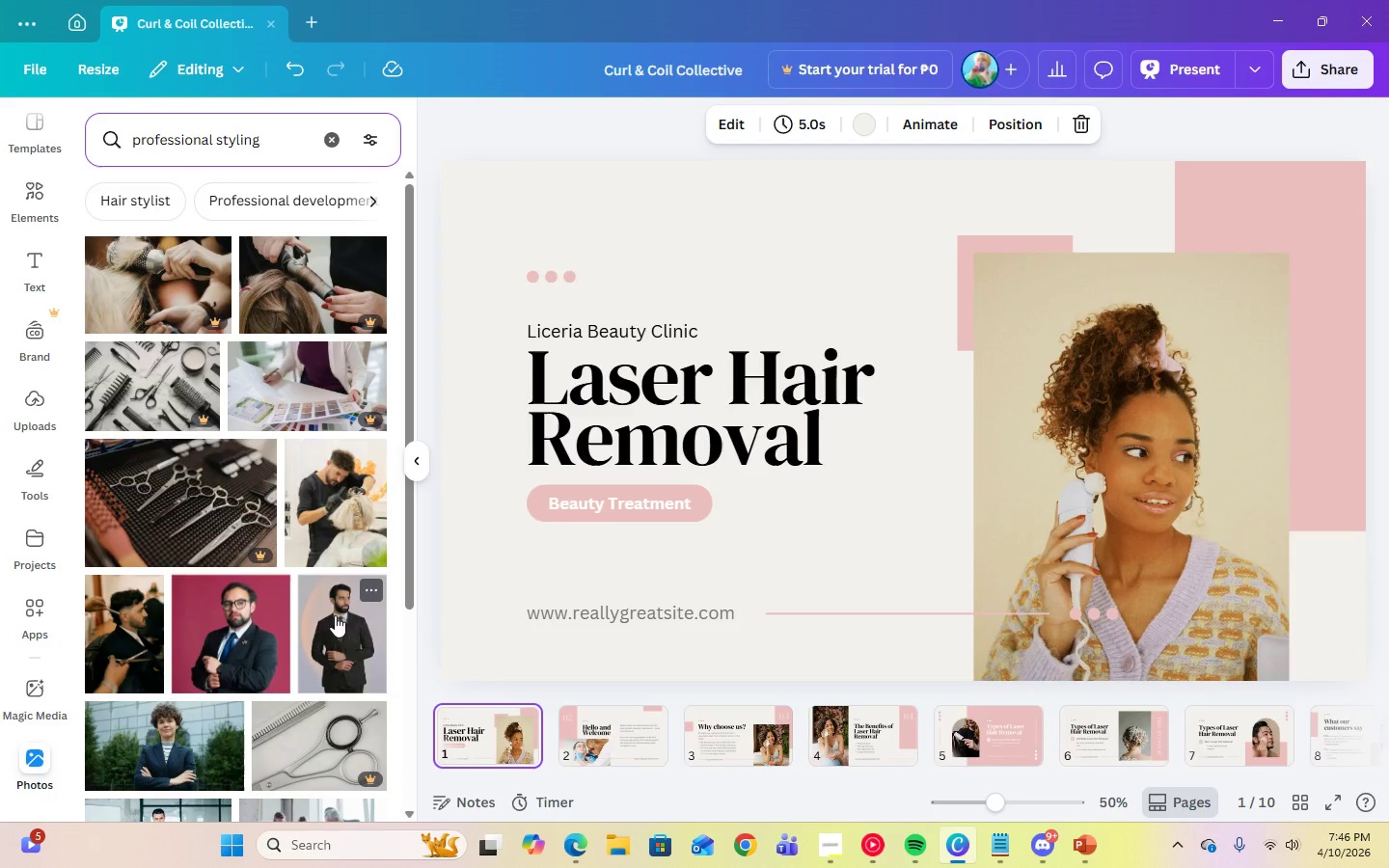 
left_click([1211, 480])
 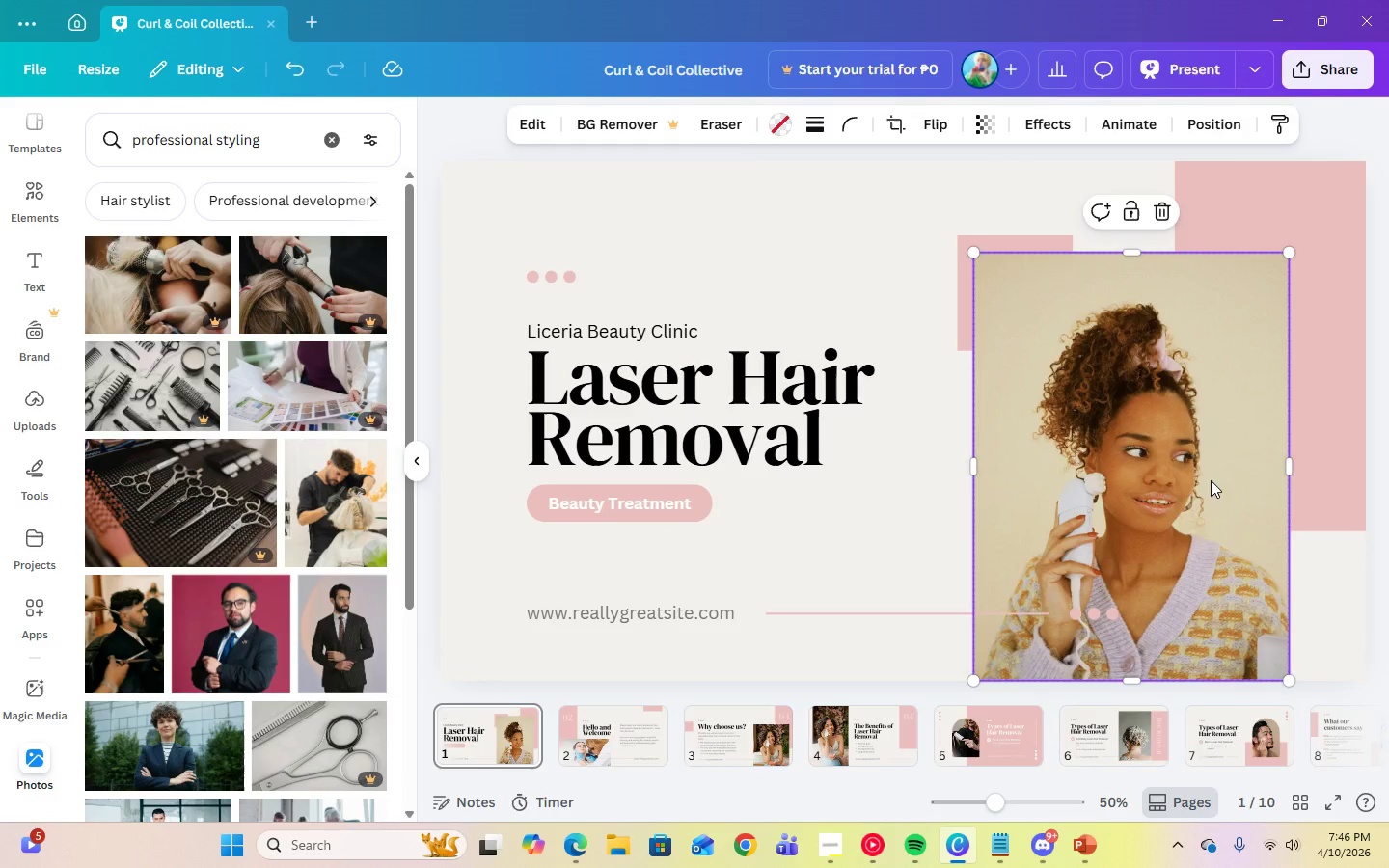 
key(Delete)
 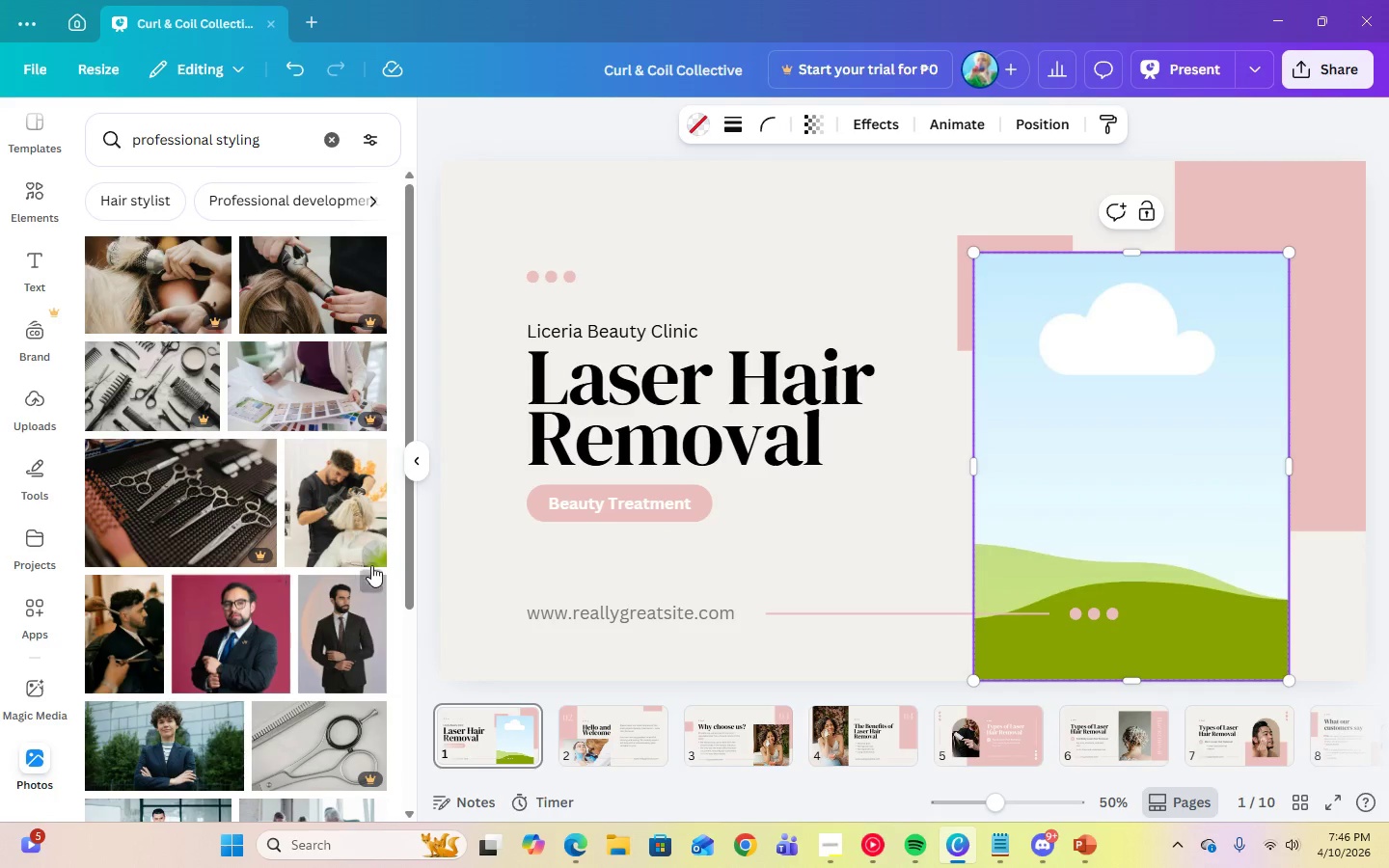 
scroll: coordinate [320, 551], scroll_direction: down, amount: 6.0
 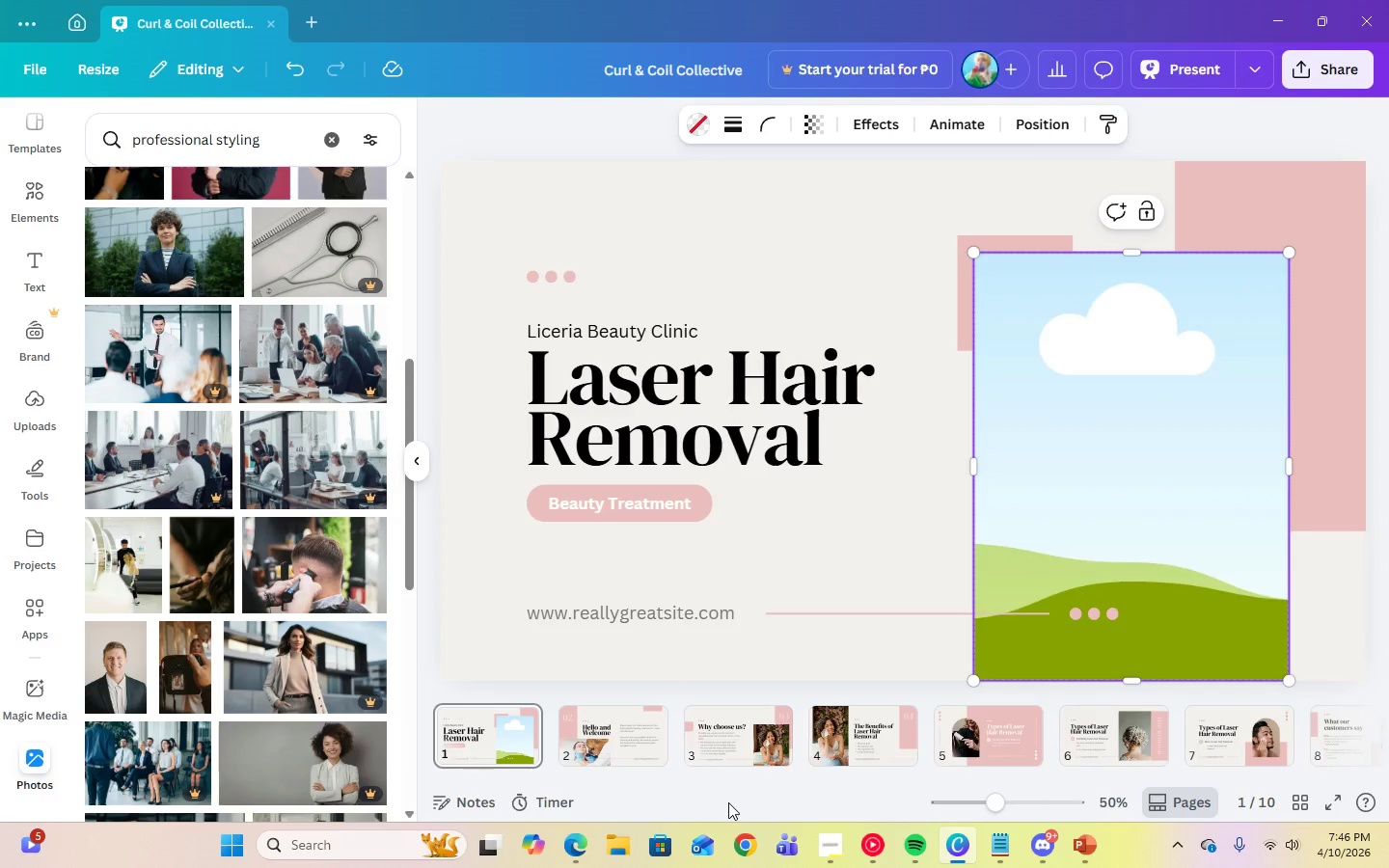 
left_click([582, 840])
 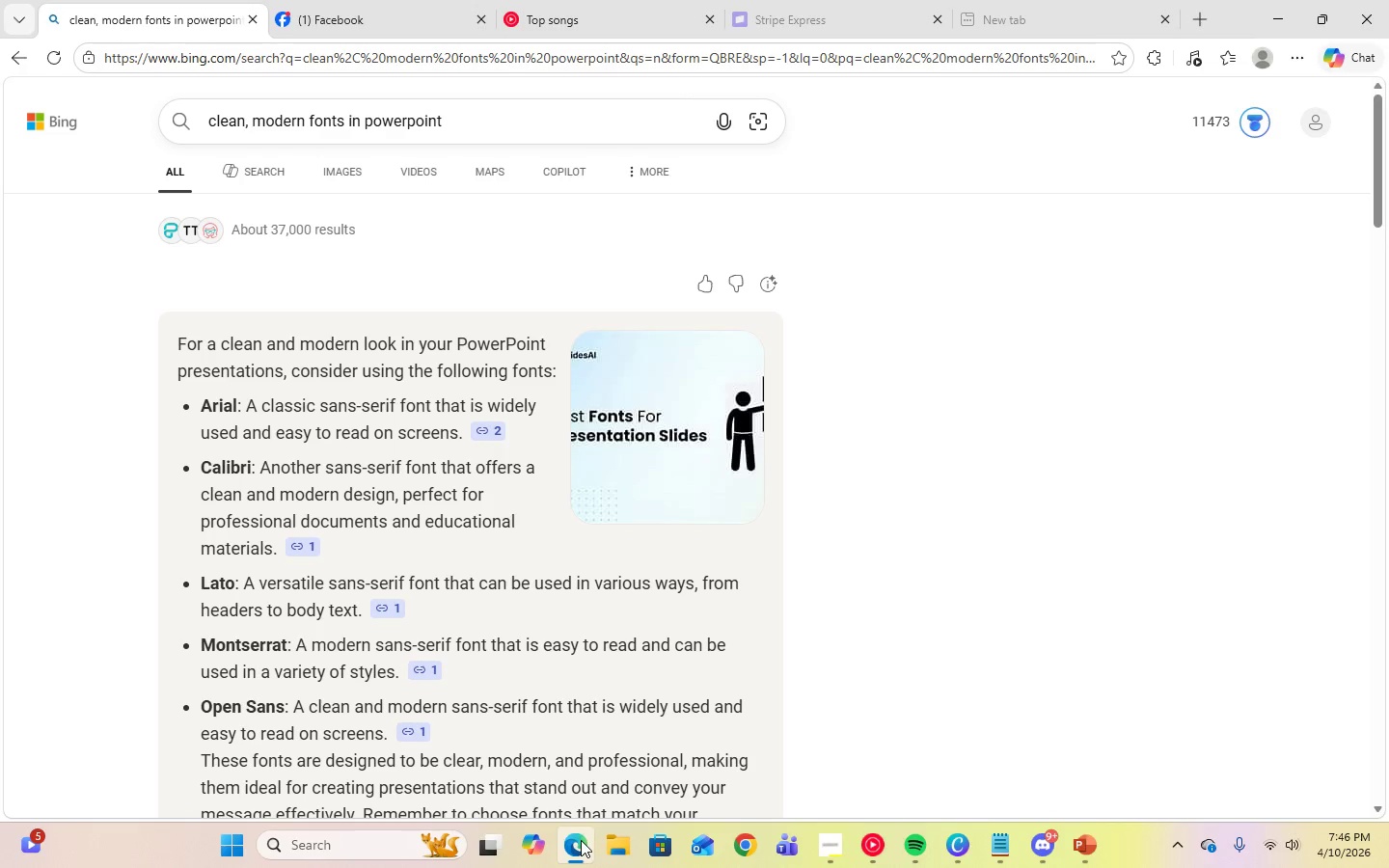 
left_click([47, 111])